 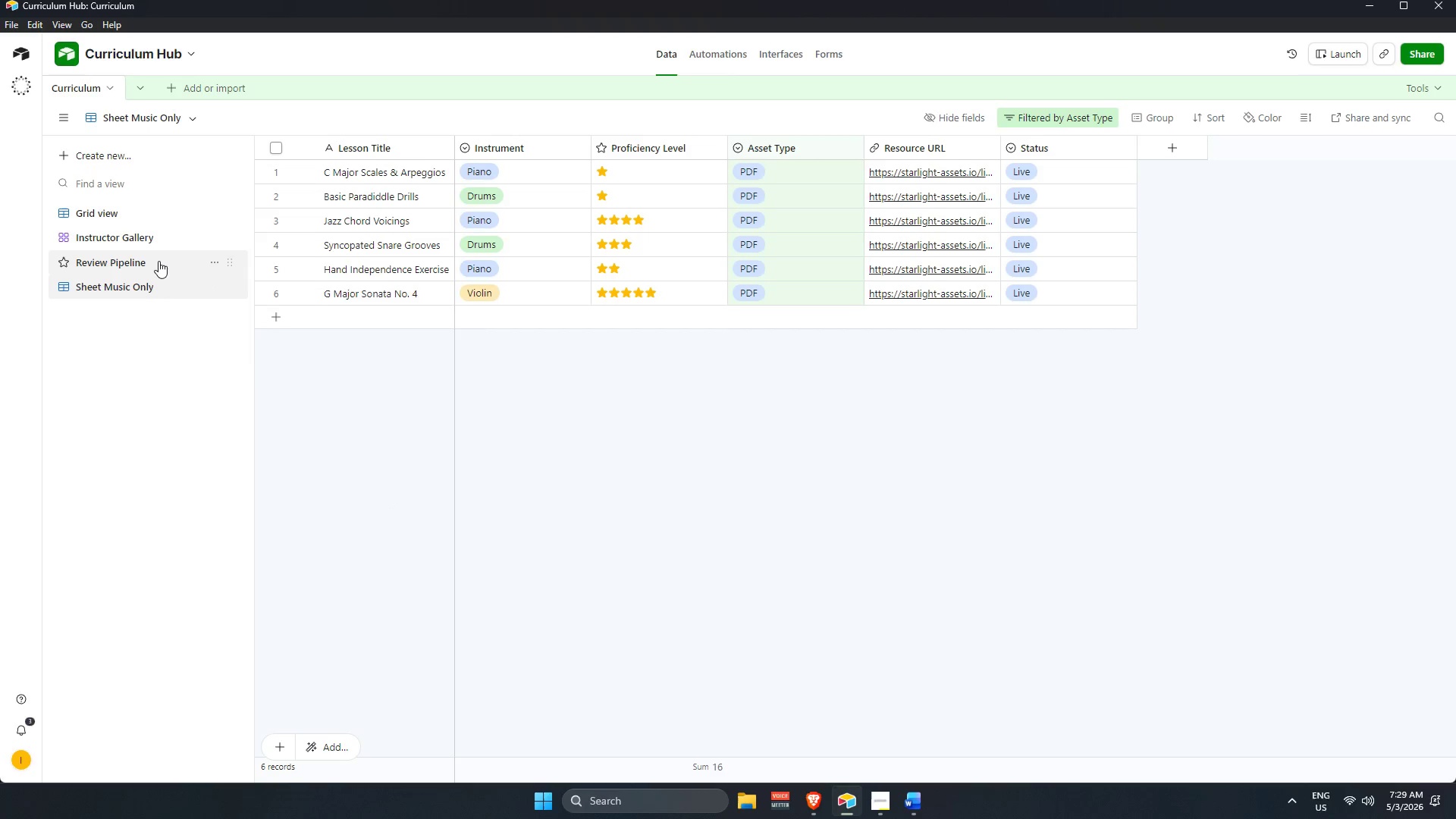 
left_click([159, 261])
 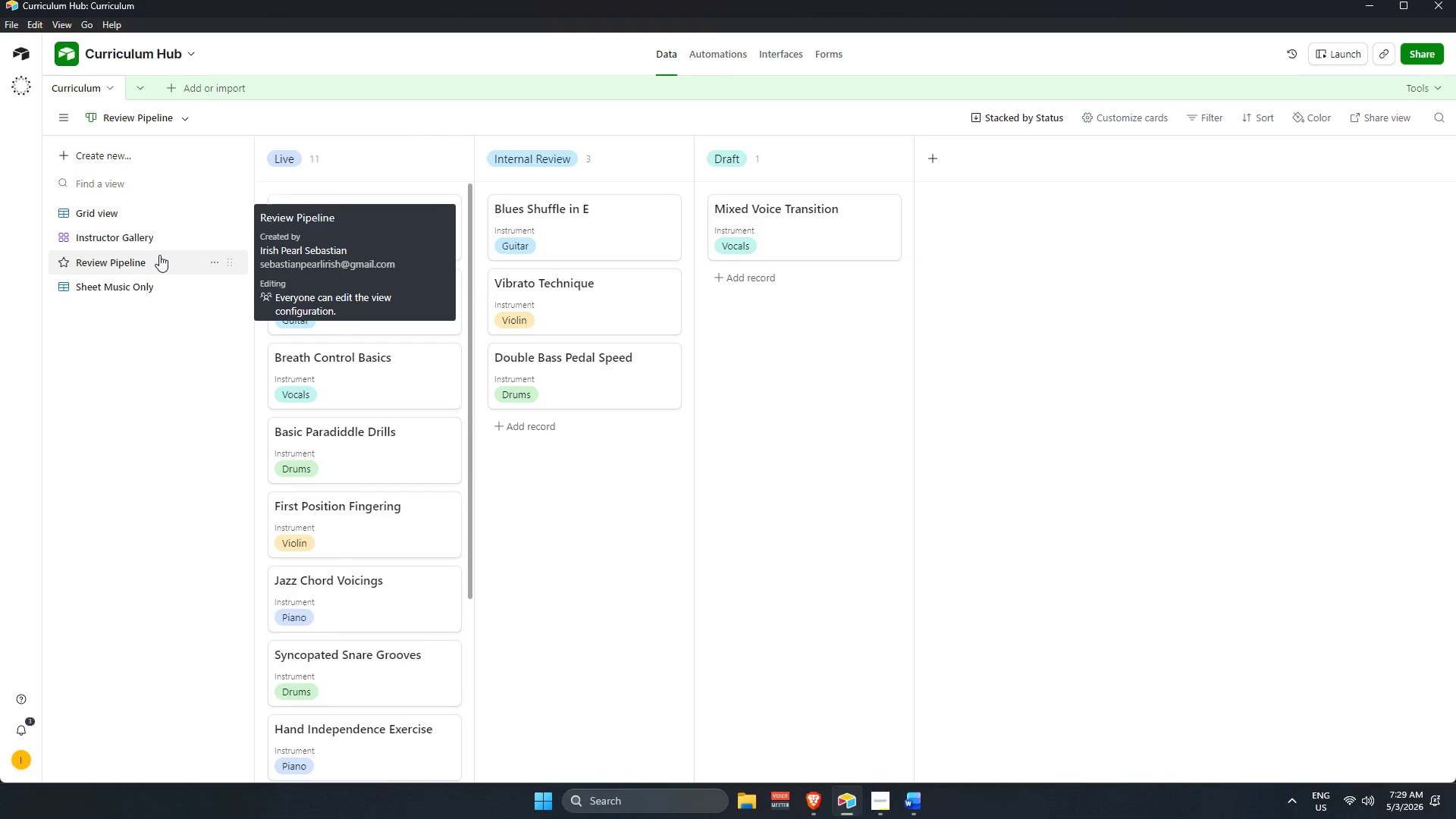 
left_click([159, 243])
 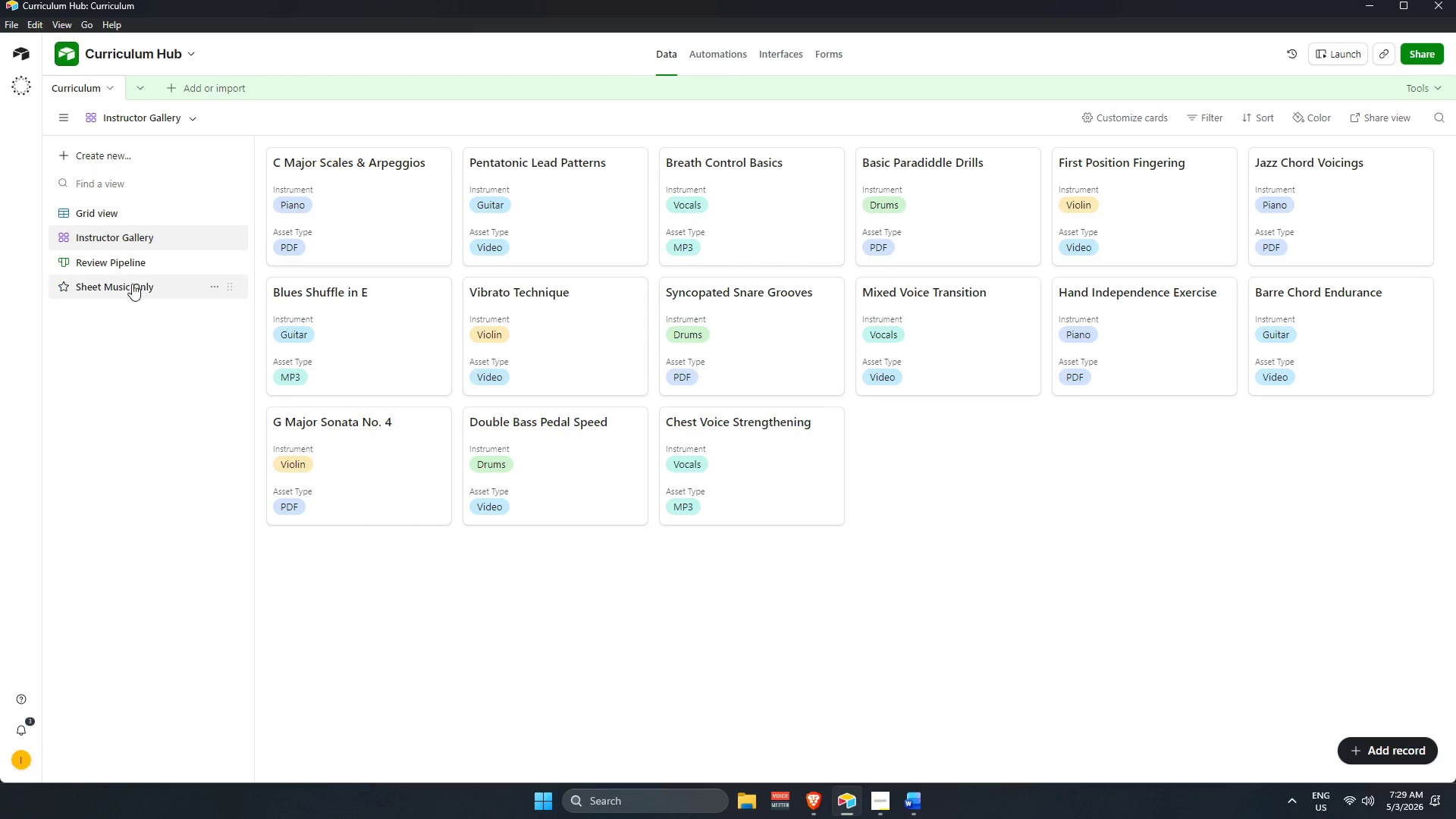 
wait(6.14)
 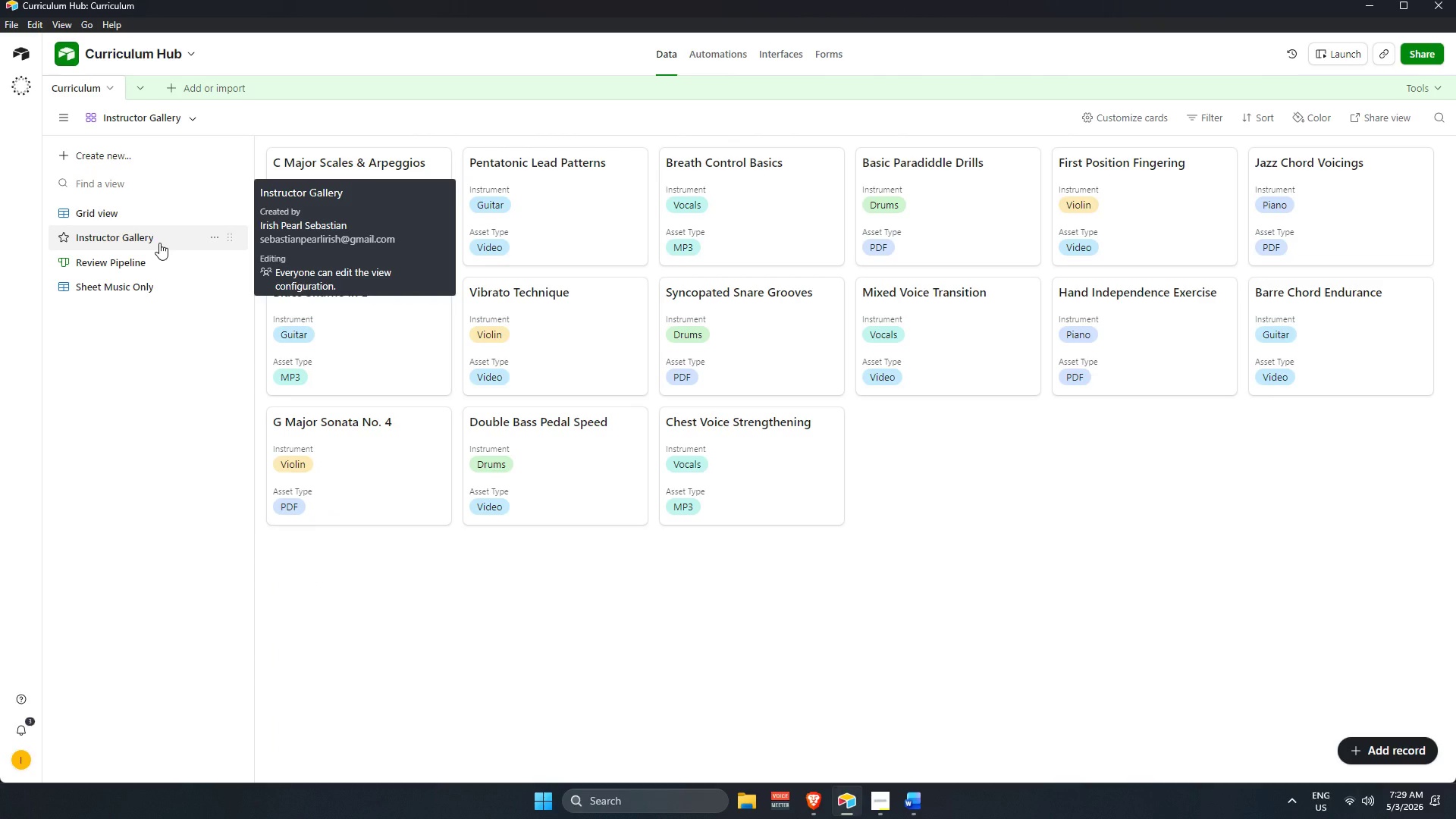 
left_click([137, 266])
 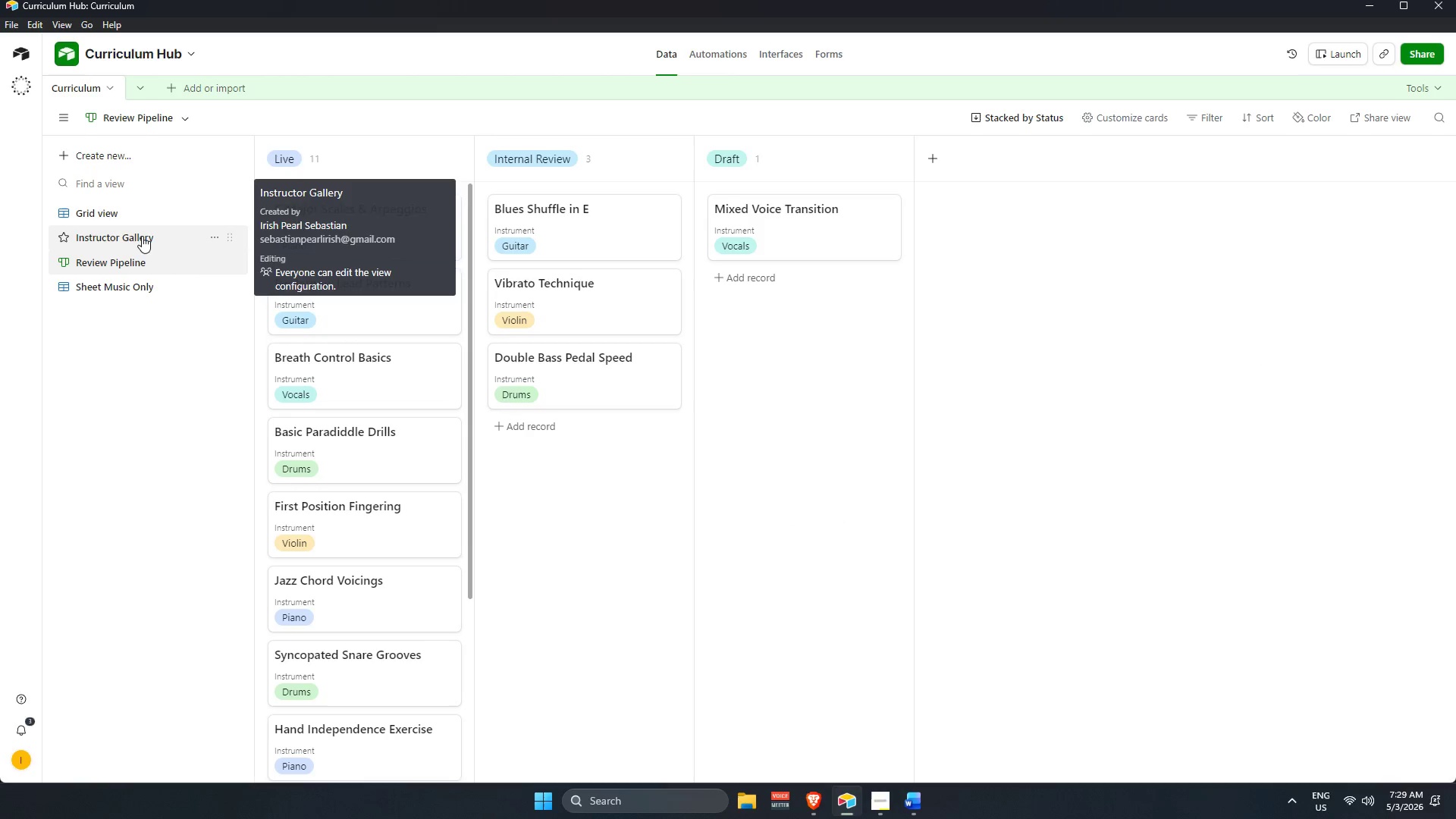 
left_click([142, 236])
 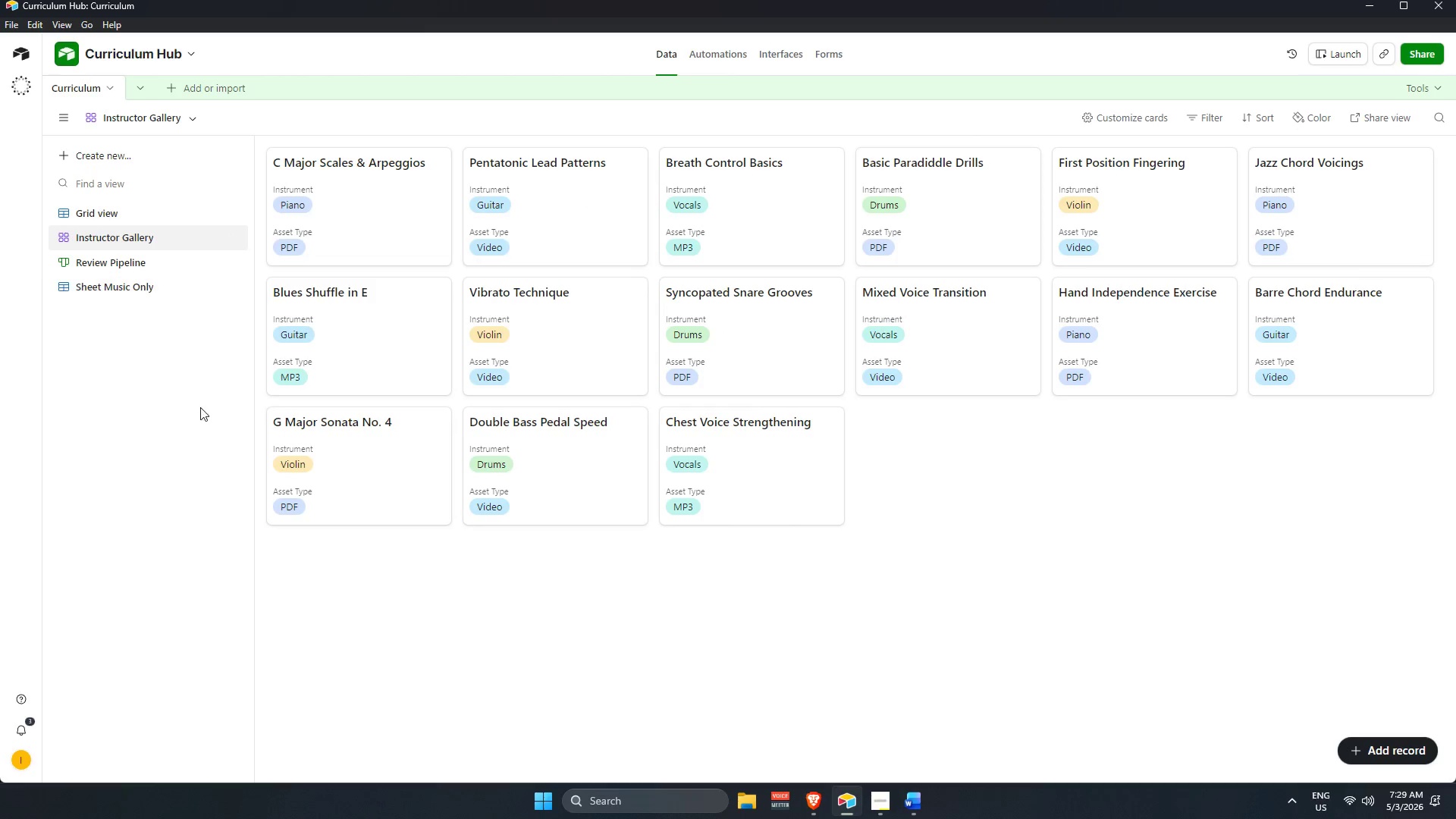 
left_click([124, 483])
 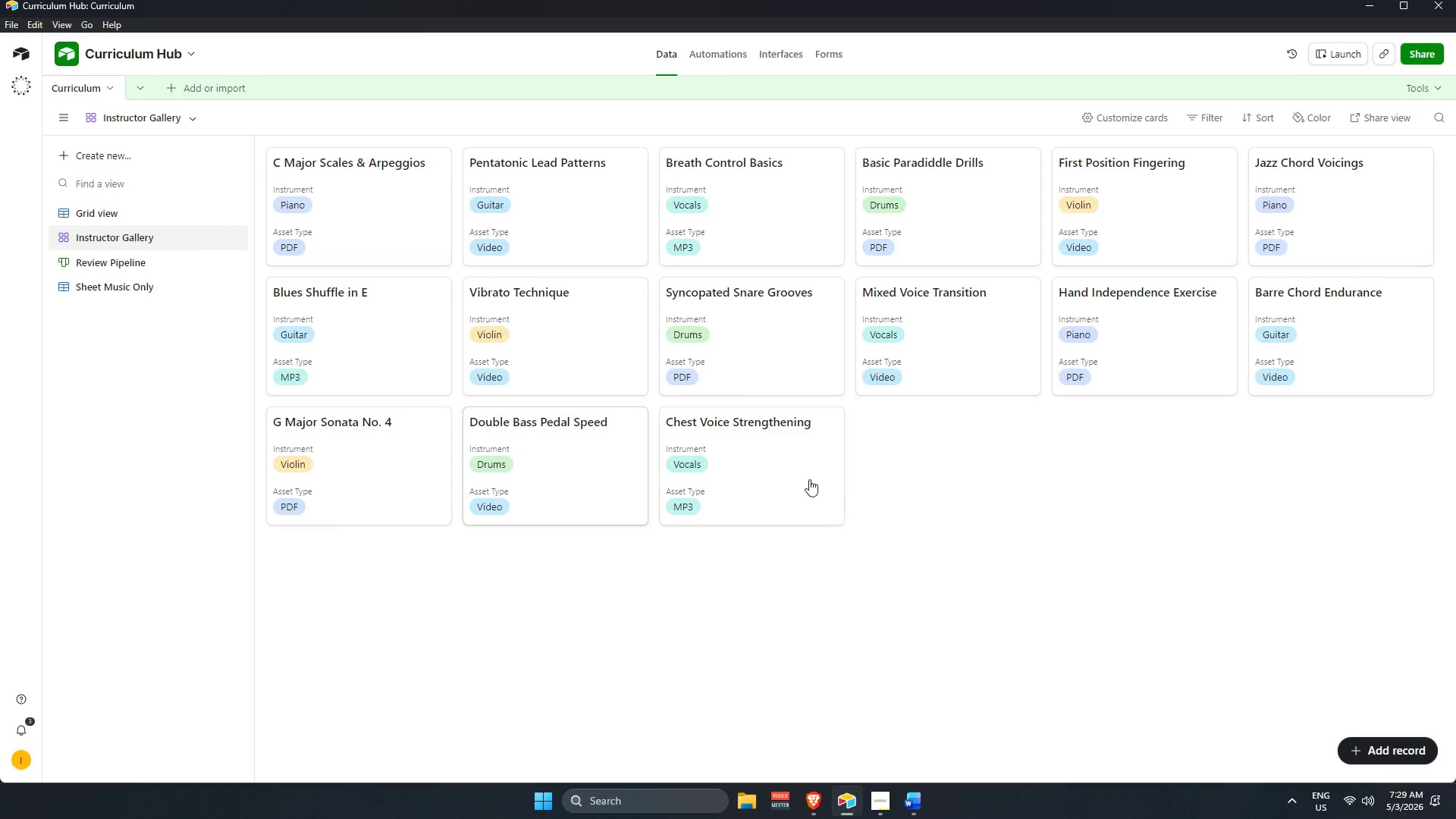 
scroll: coordinate [971, 499], scroll_direction: up, amount: 2.0
 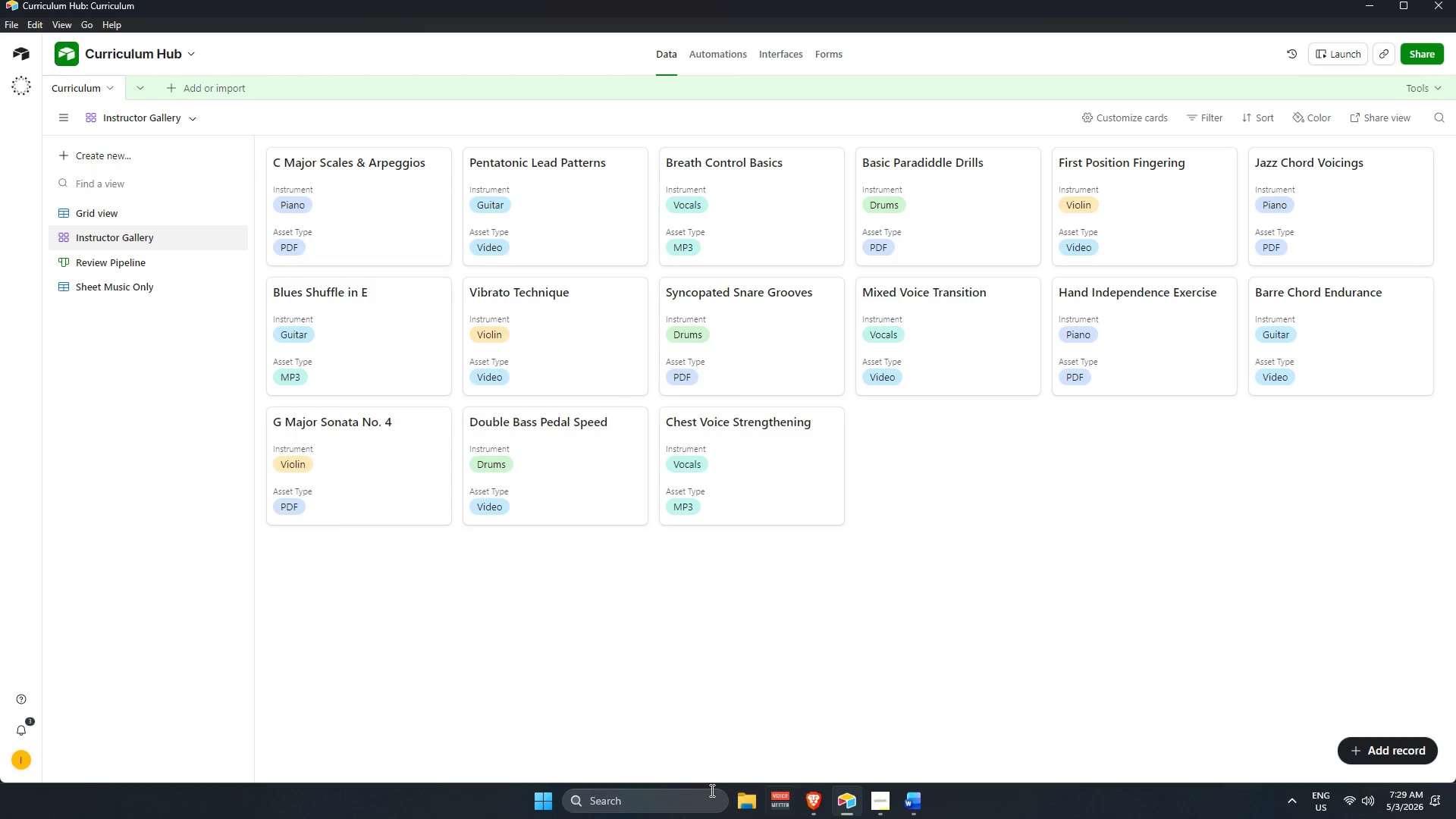 
key(Meta+MetaLeft)
 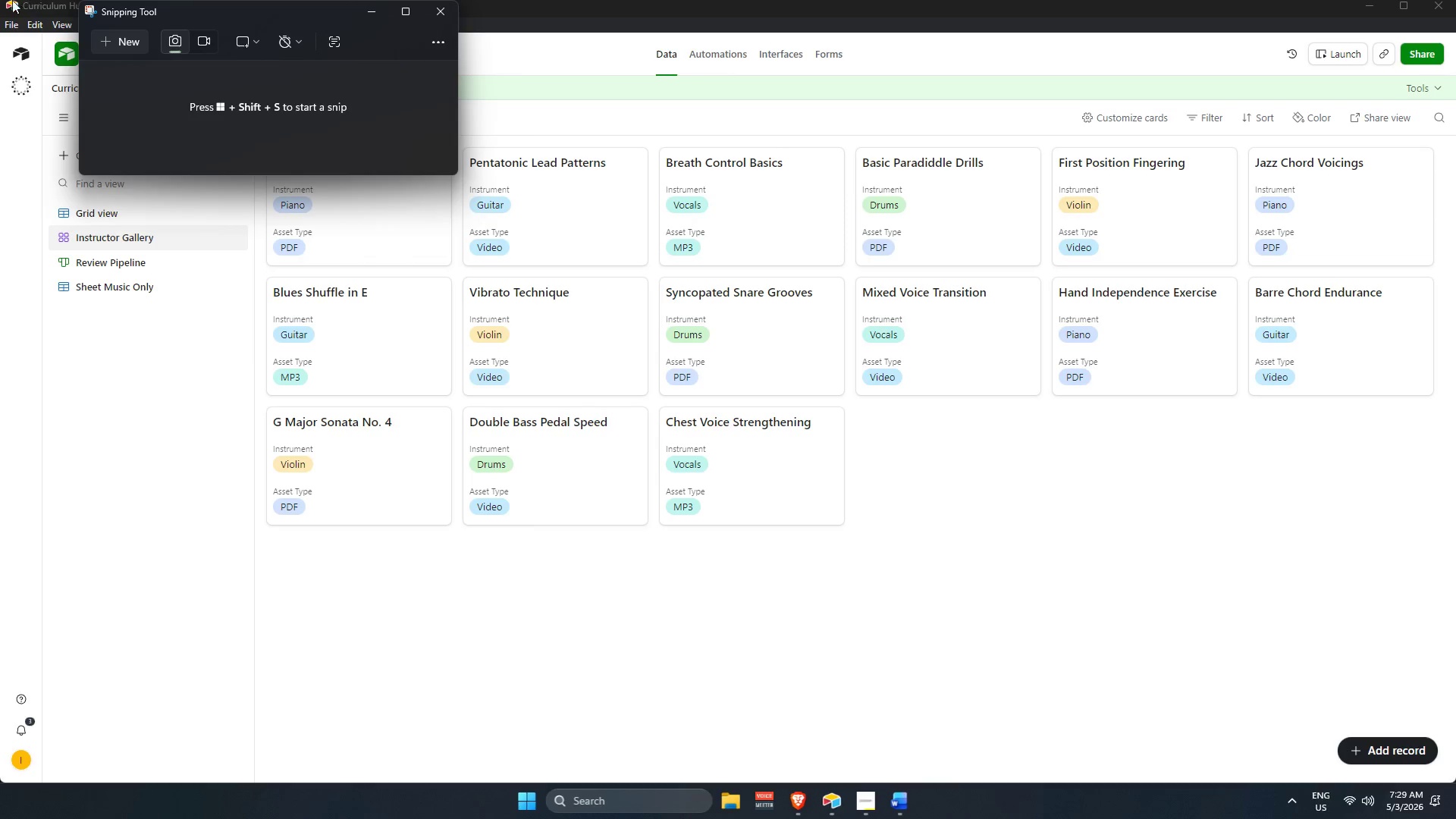 
left_click([106, 49])
 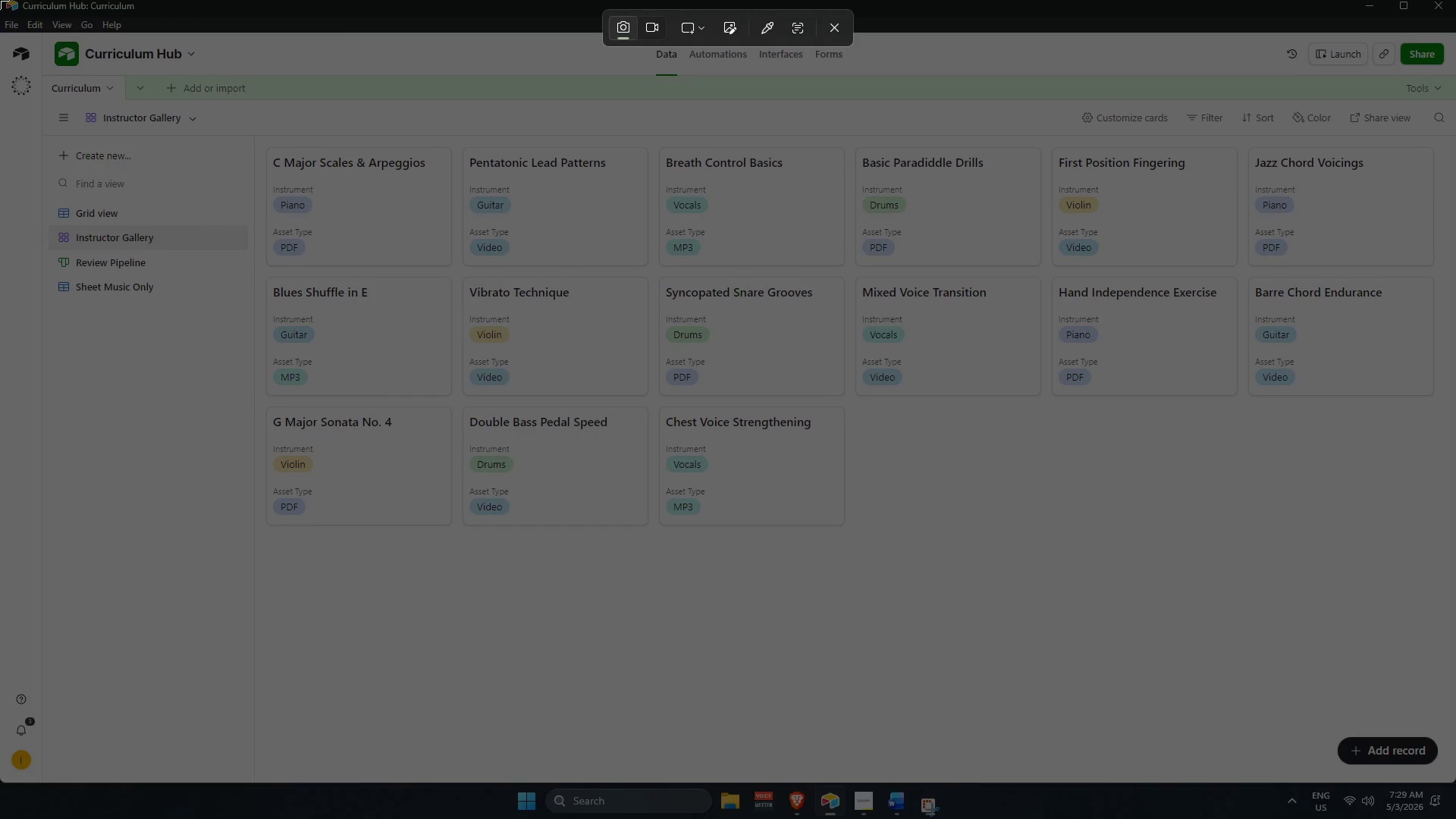 
left_click_drag(start_coordinate=[0, 0], to_coordinate=[1455, 782])
 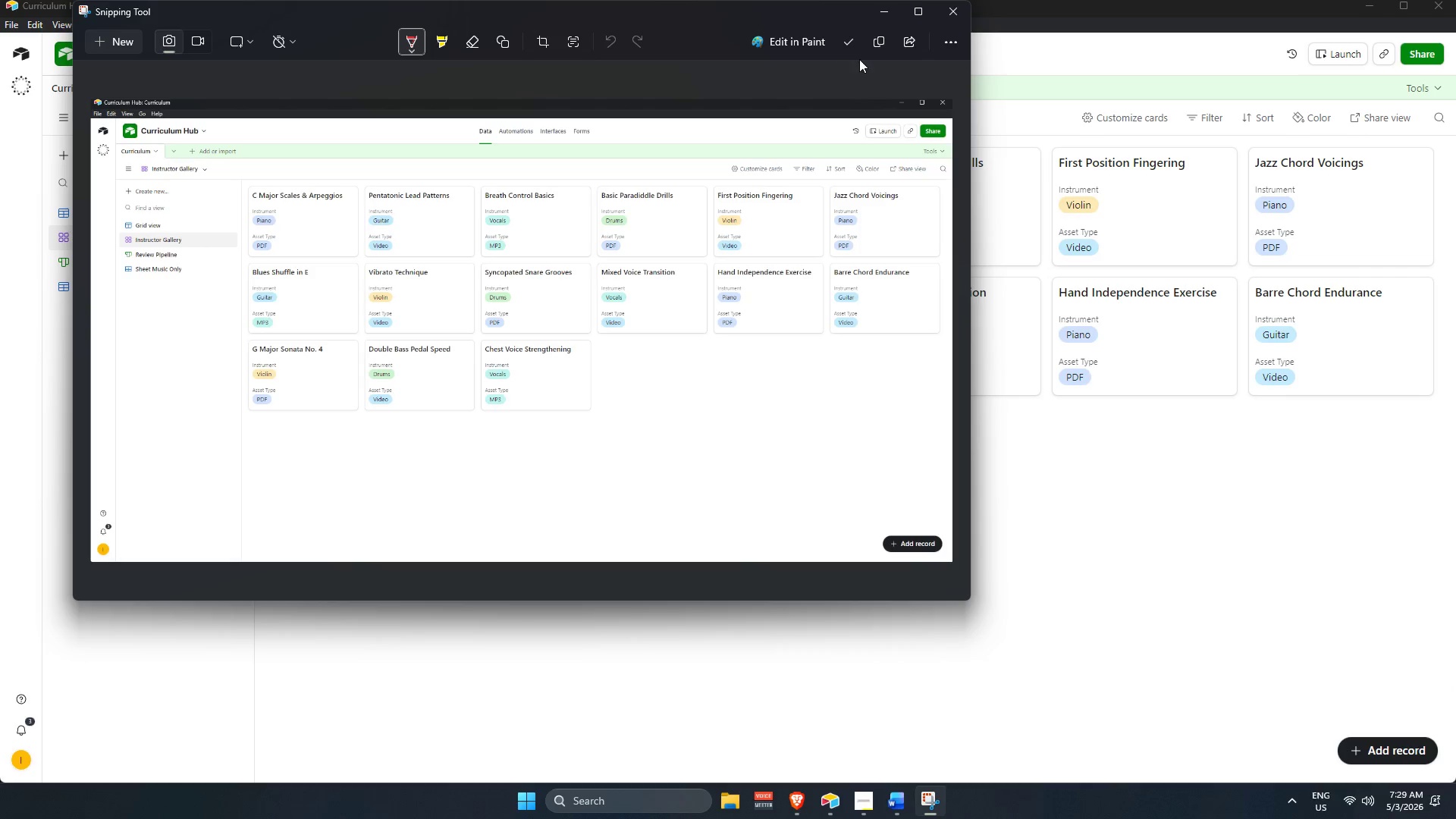 
left_click([850, 49])
 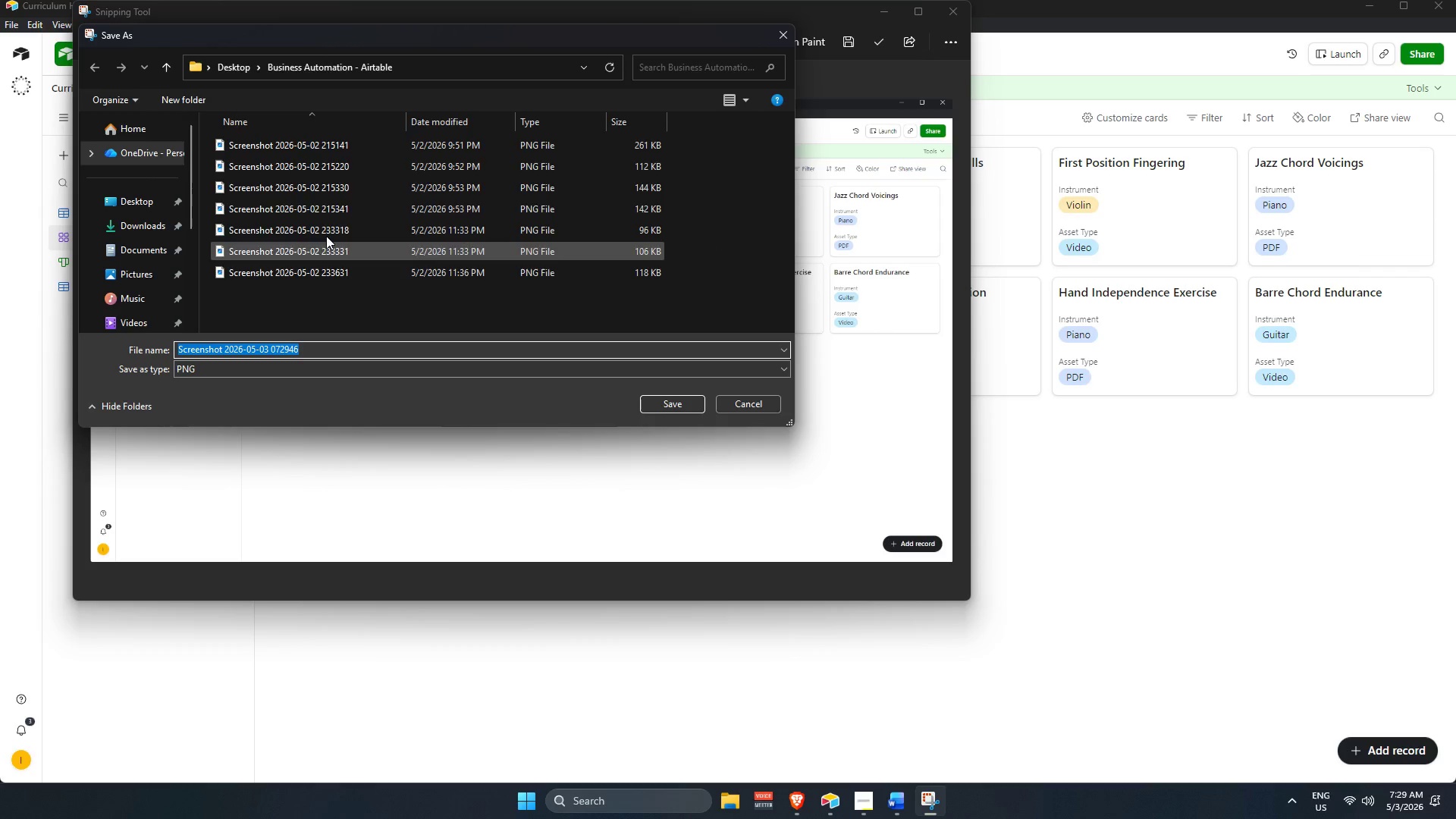 
scroll: coordinate [366, 188], scroll_direction: up, amount: 1.0
 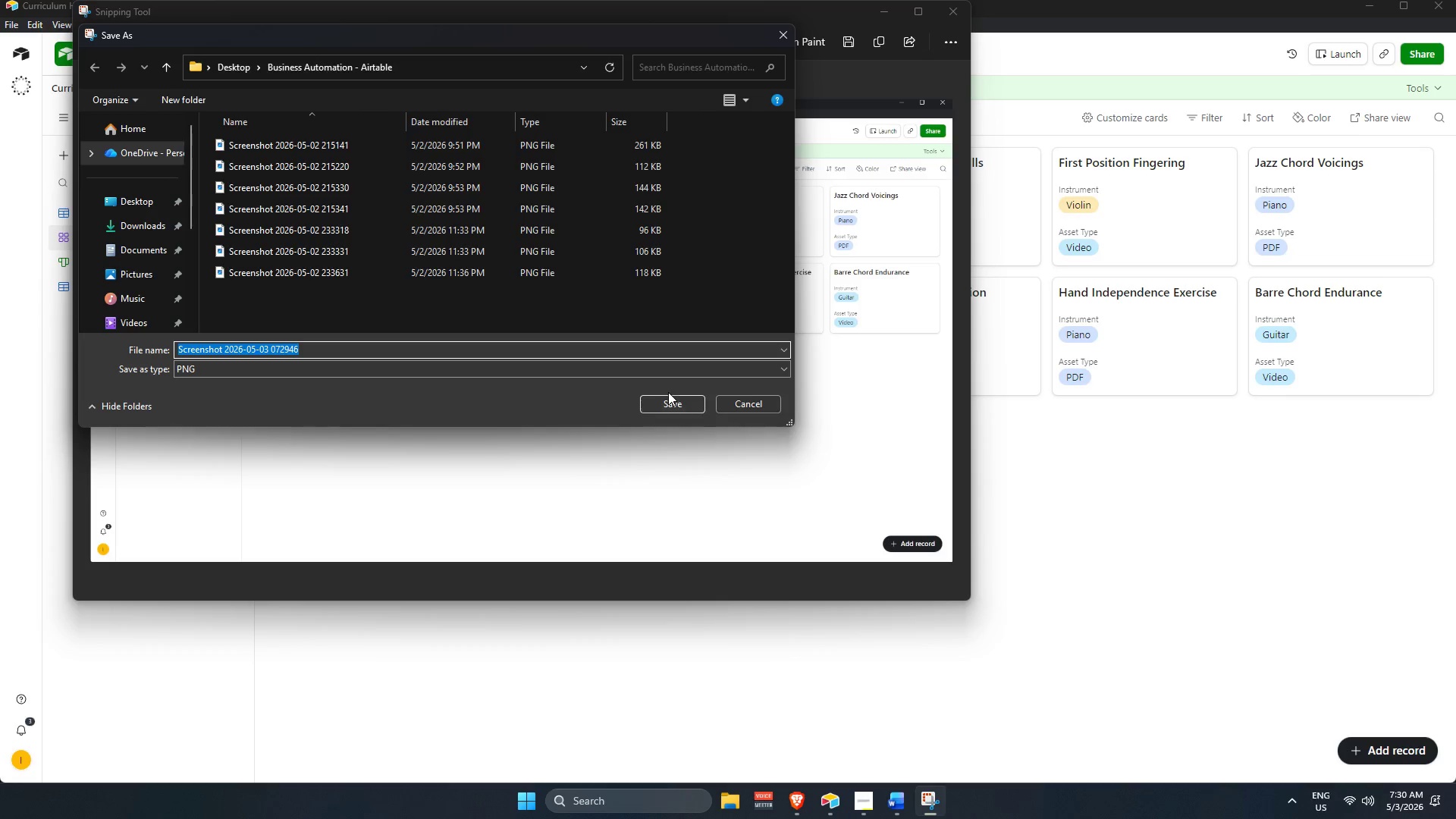 
wait(20.89)
 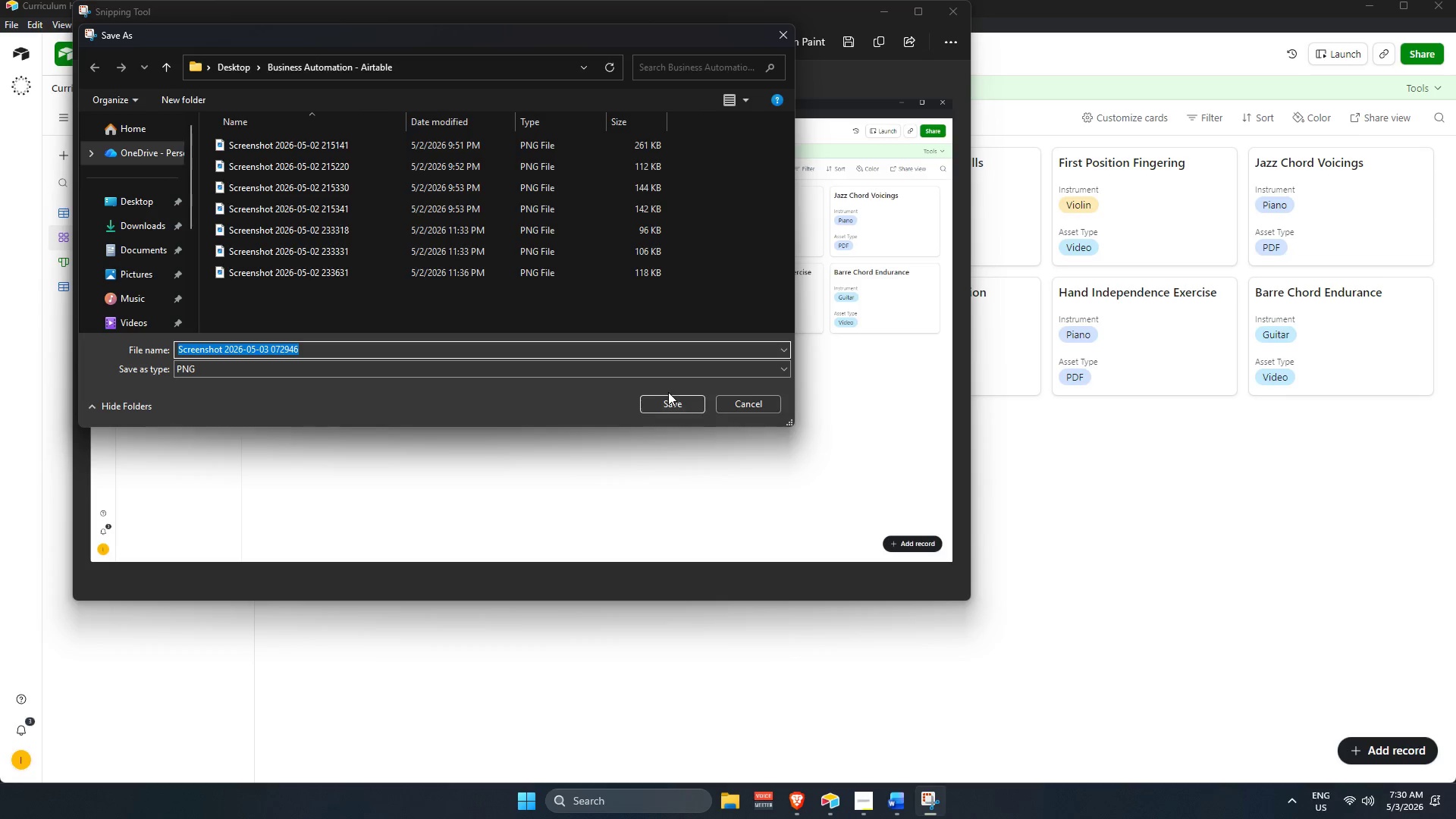 
left_click([50, 258])
 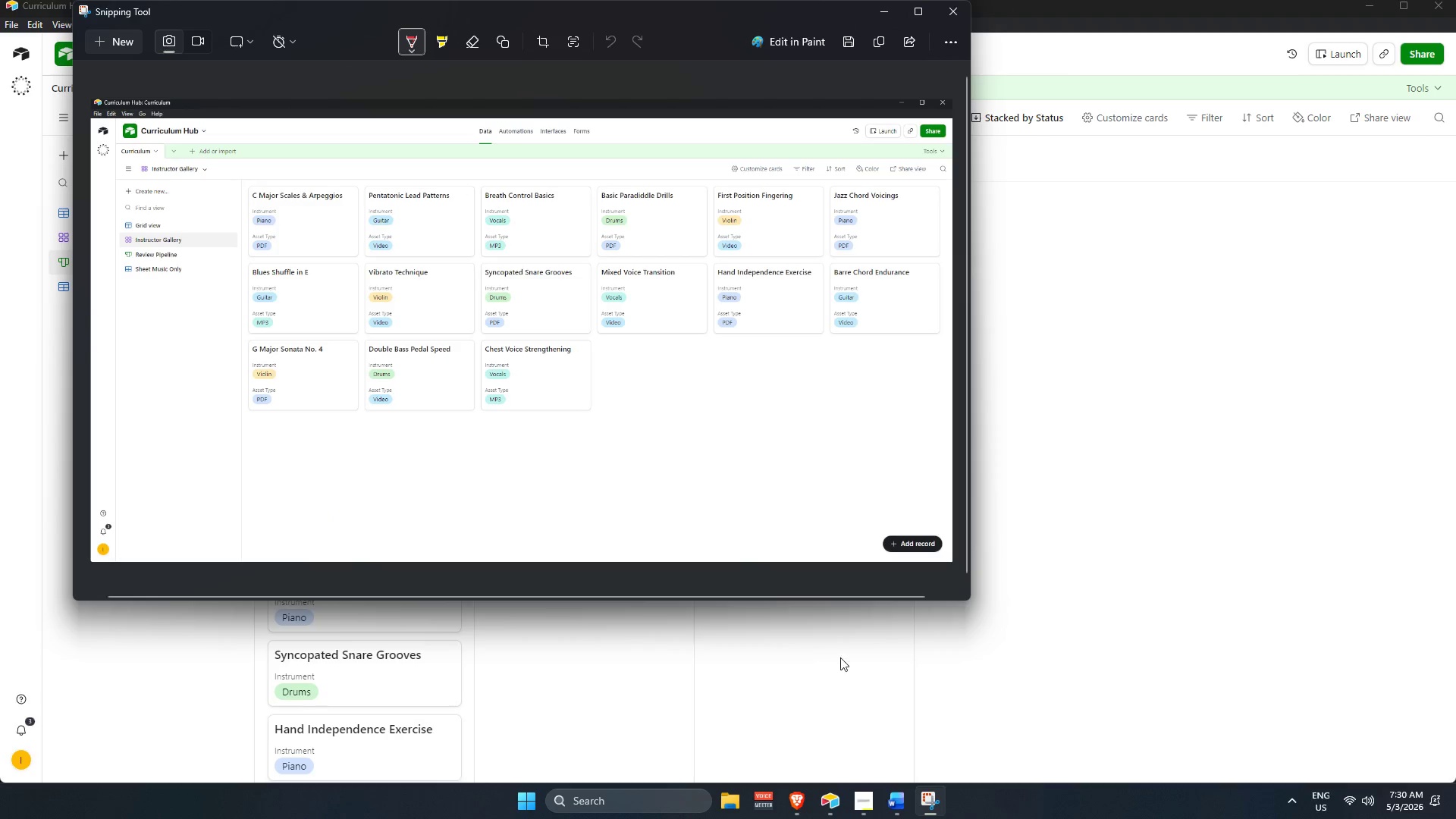 
left_click([120, 44])
 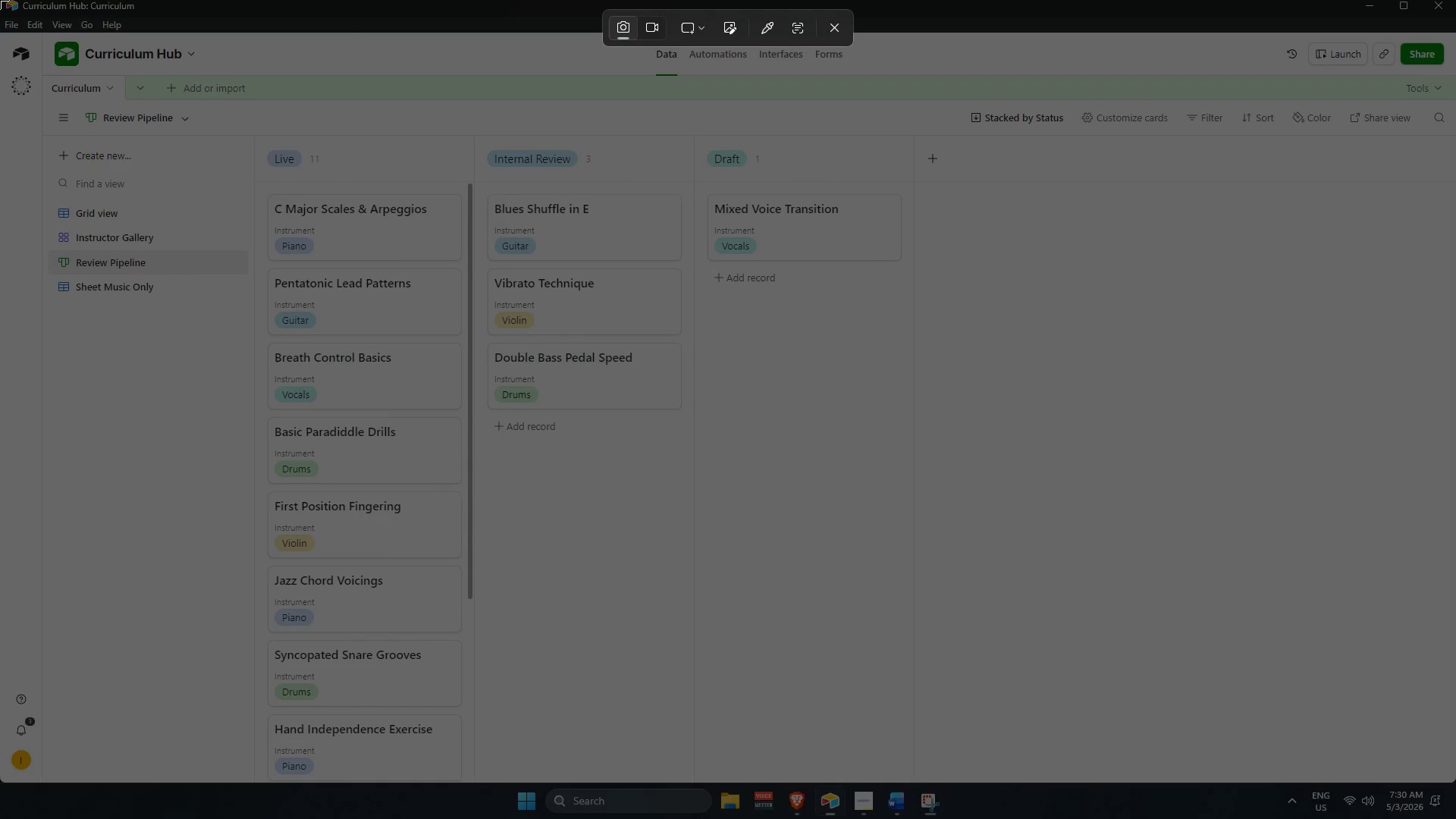 
left_click_drag(start_coordinate=[0, 0], to_coordinate=[1455, 782])
 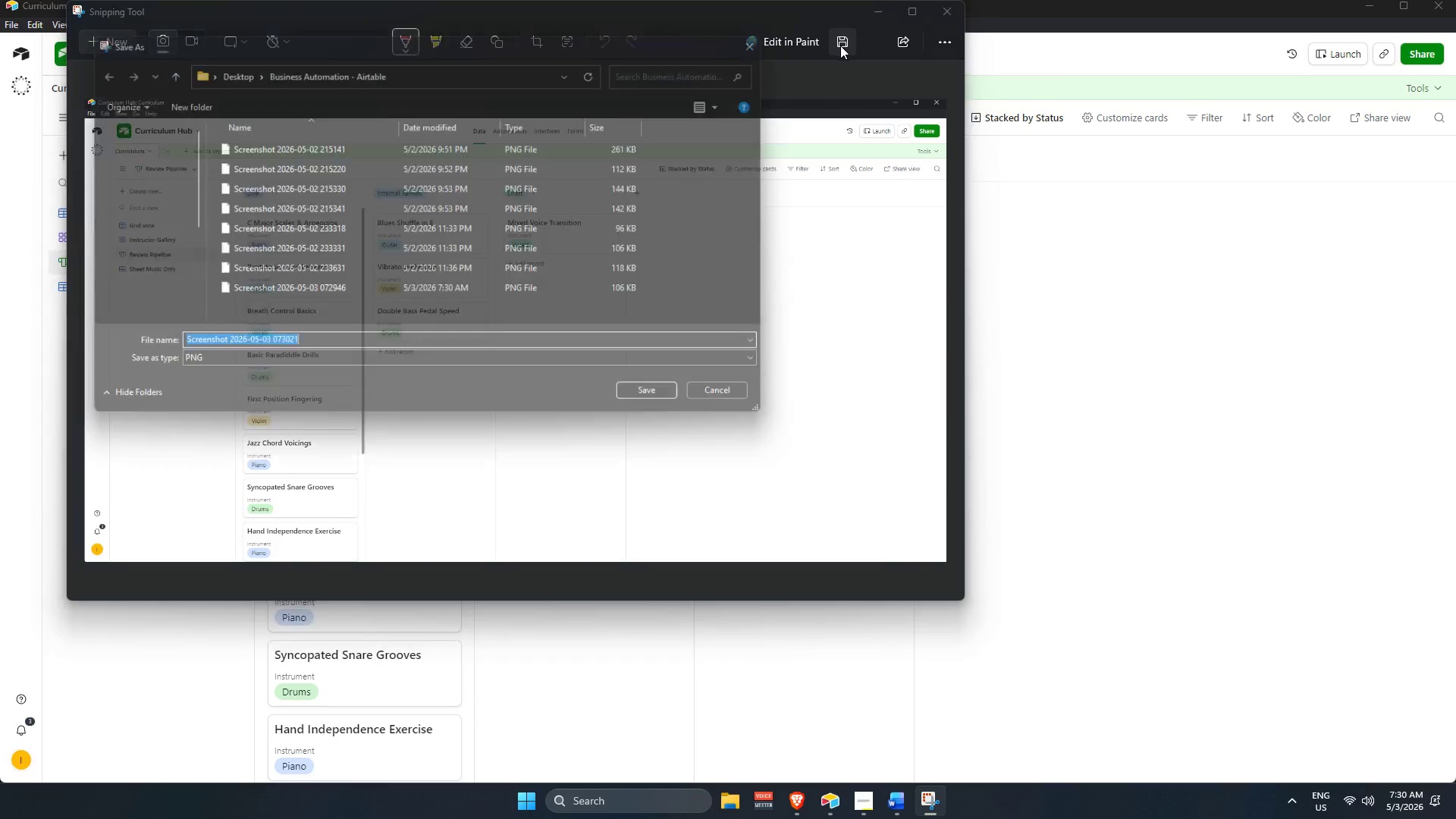 
left_click([654, 418])
 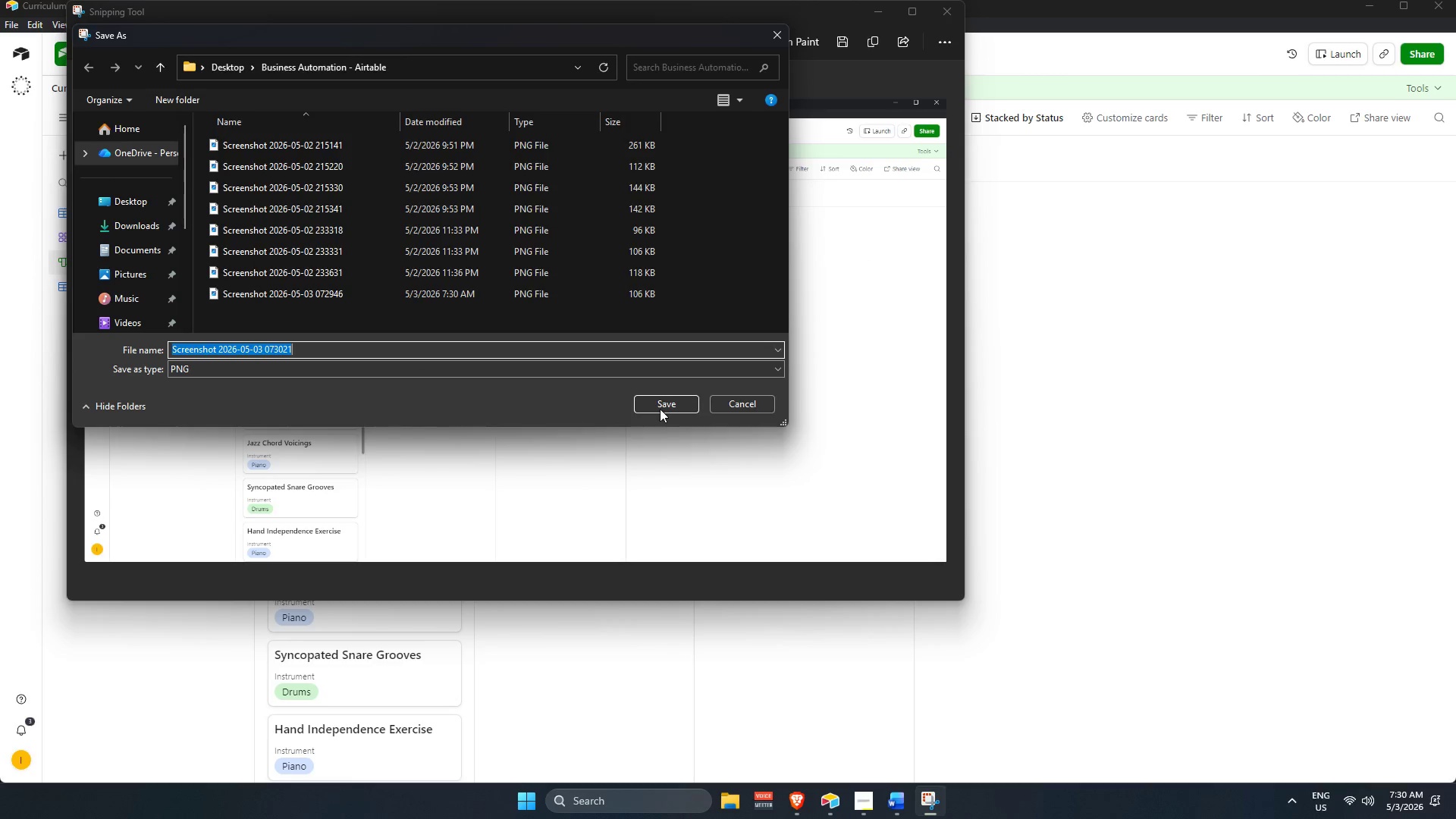 
left_click([660, 409])
 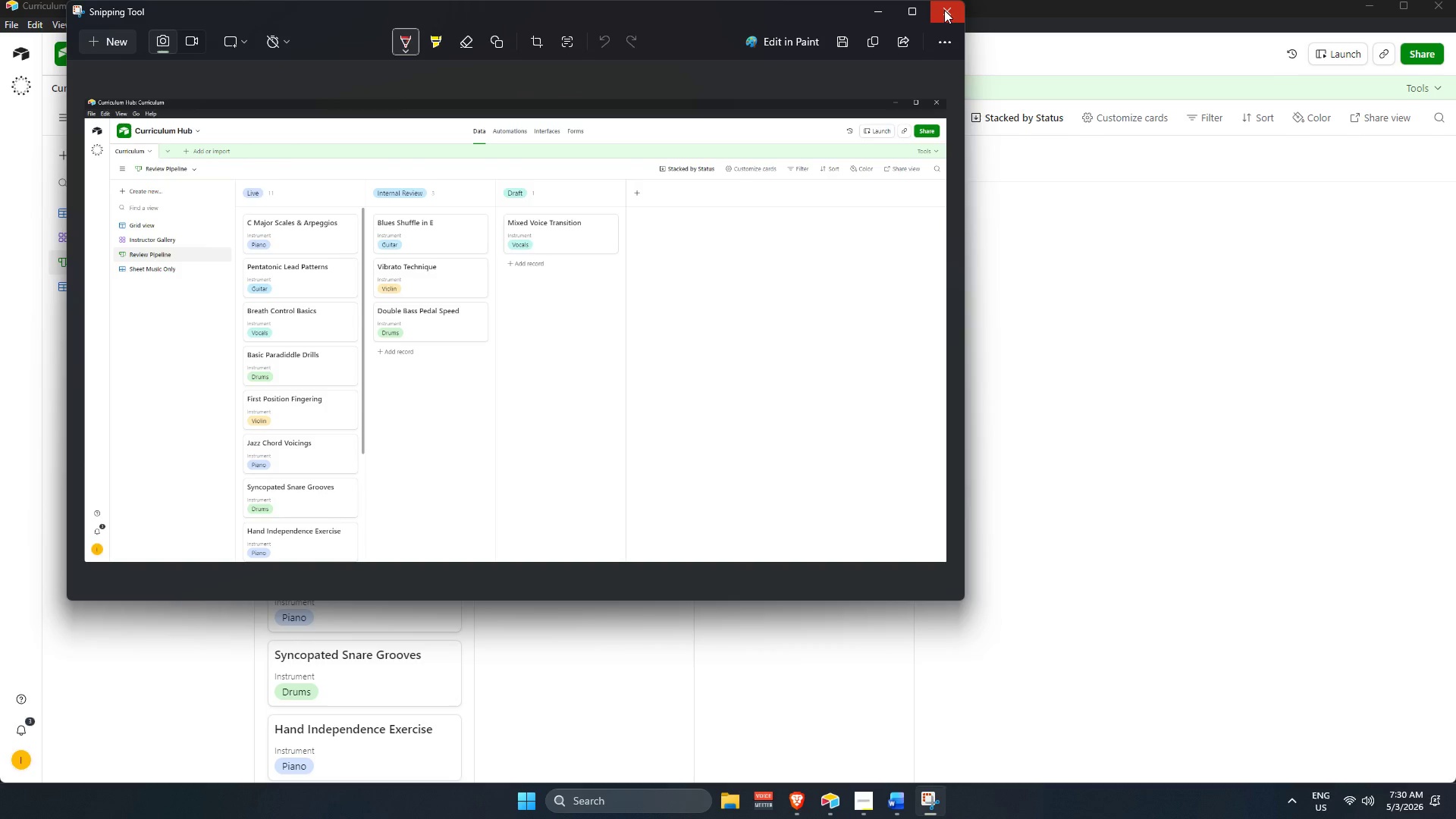 
wait(13.91)
 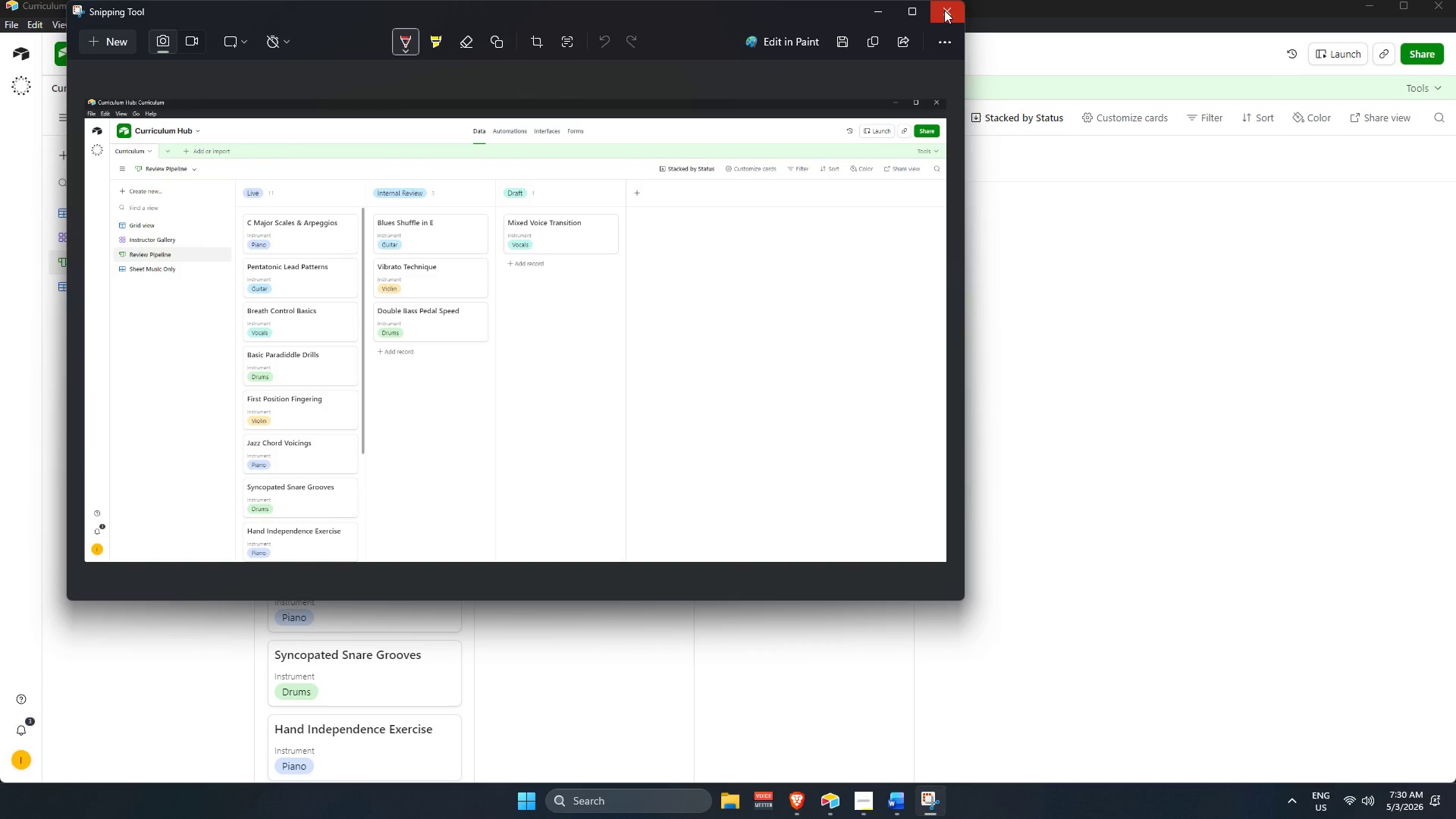 
left_click([944, 10])
 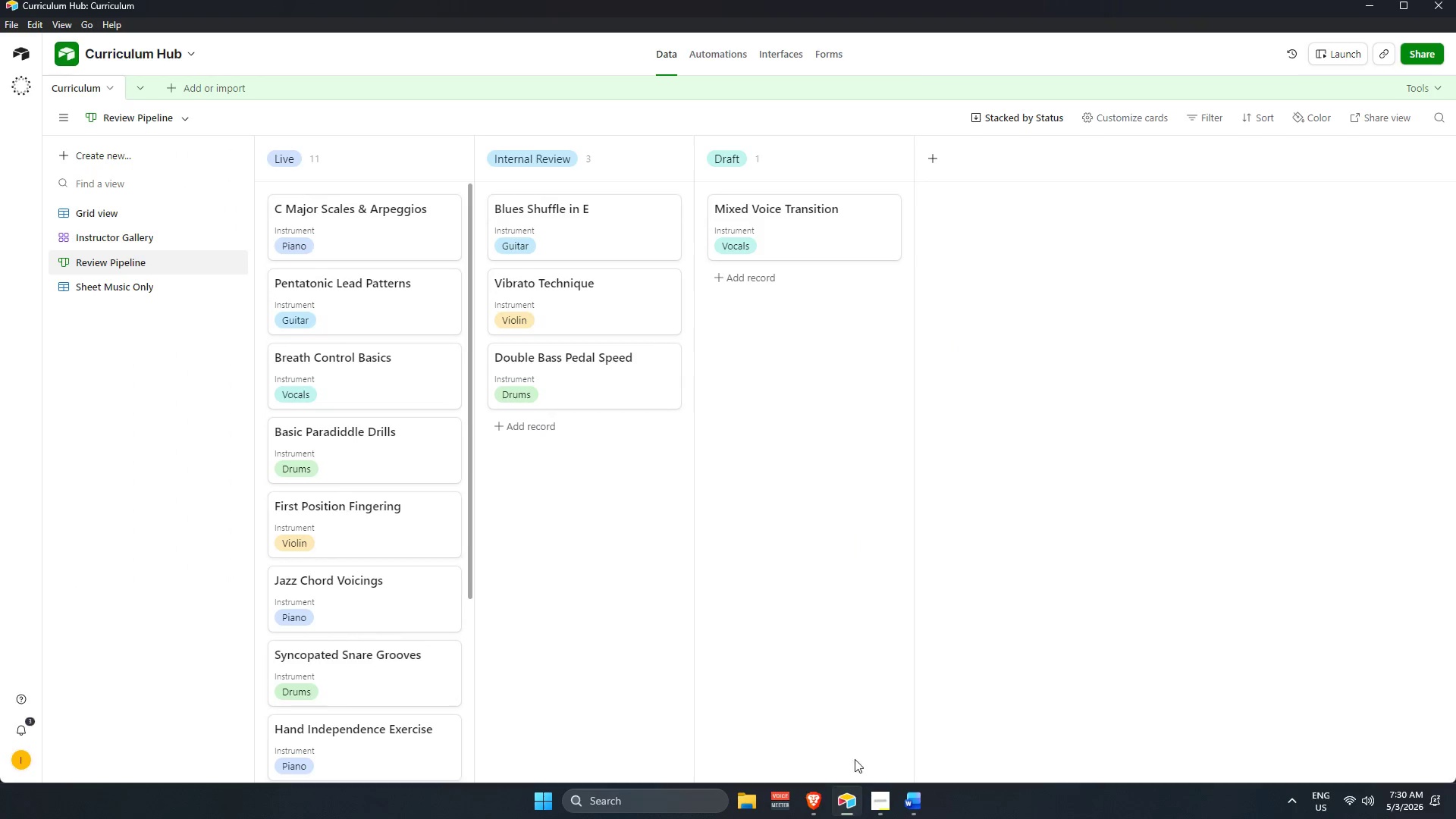 
mouse_move([913, 811])
 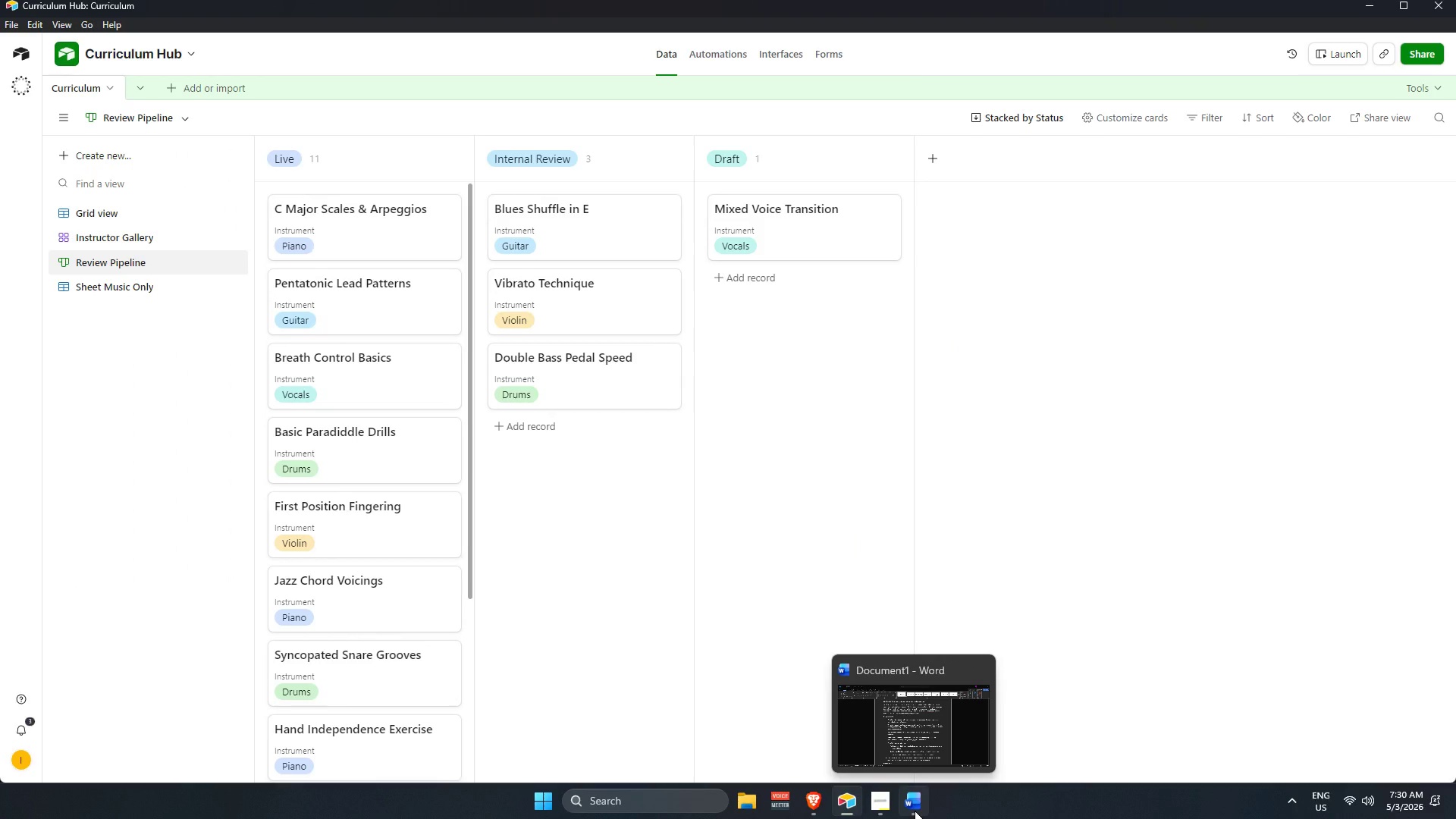 
key(Alt+Tab)